 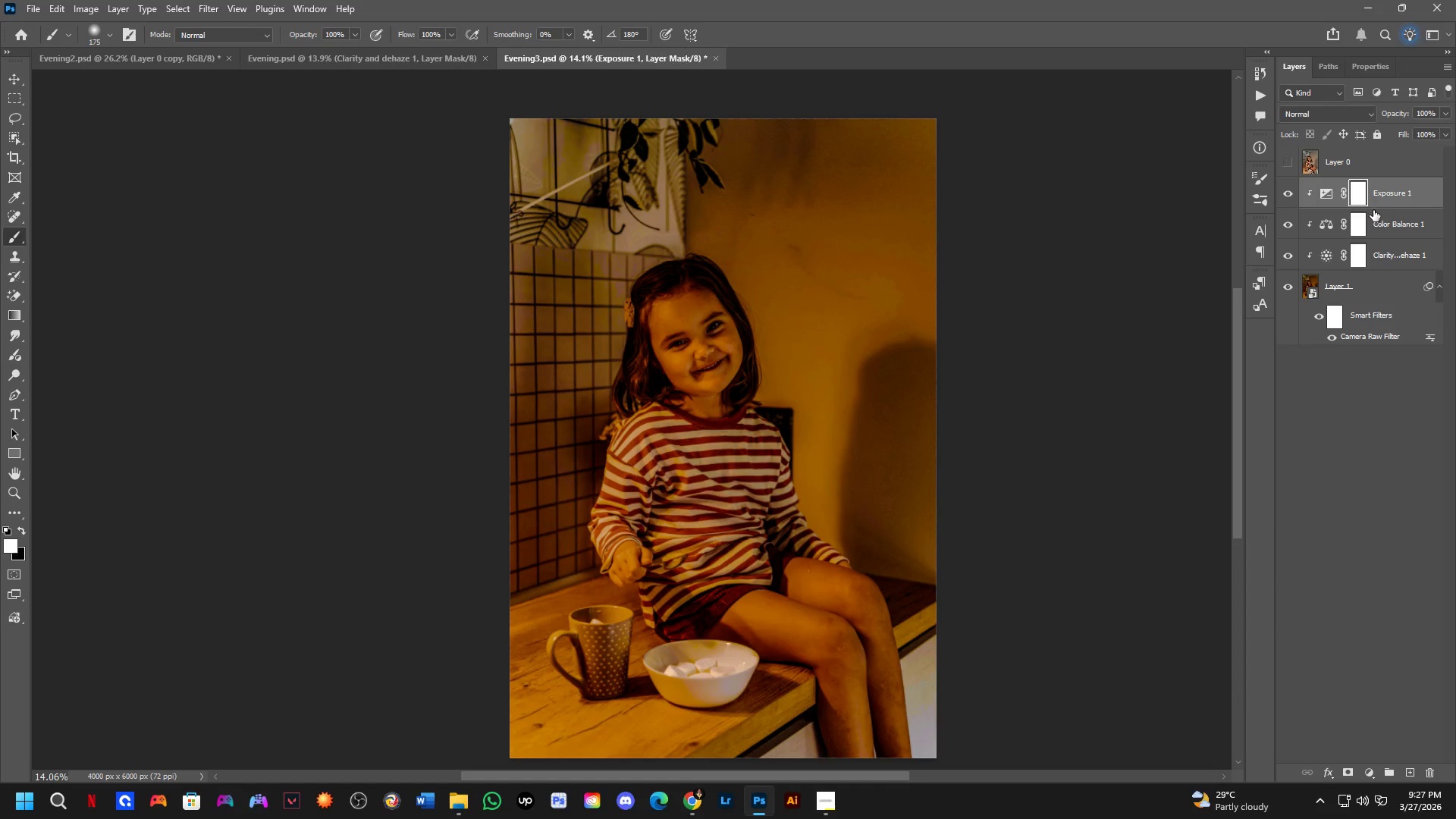 
left_click([1376, 281])
 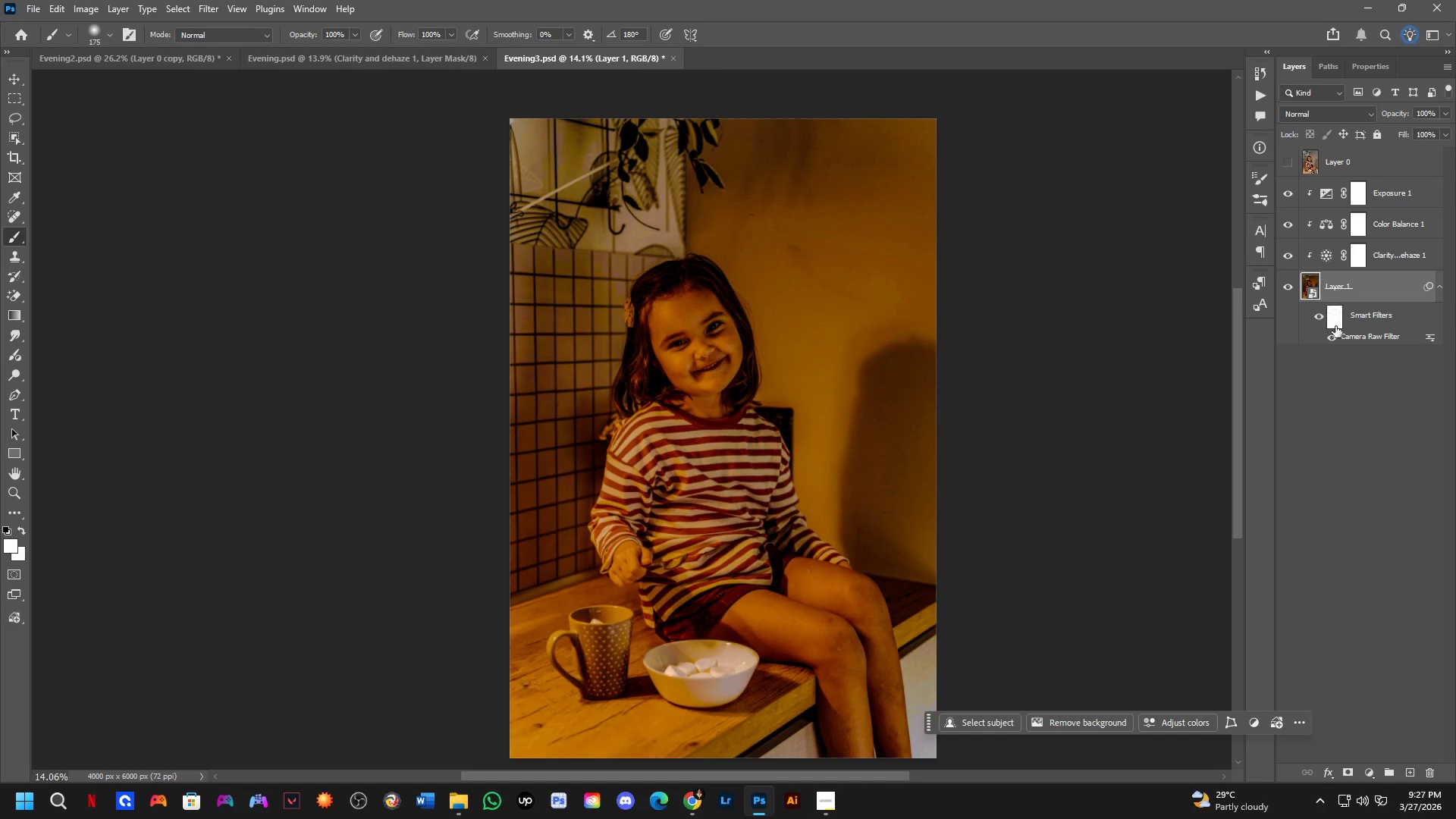 
double_click([1369, 340])
 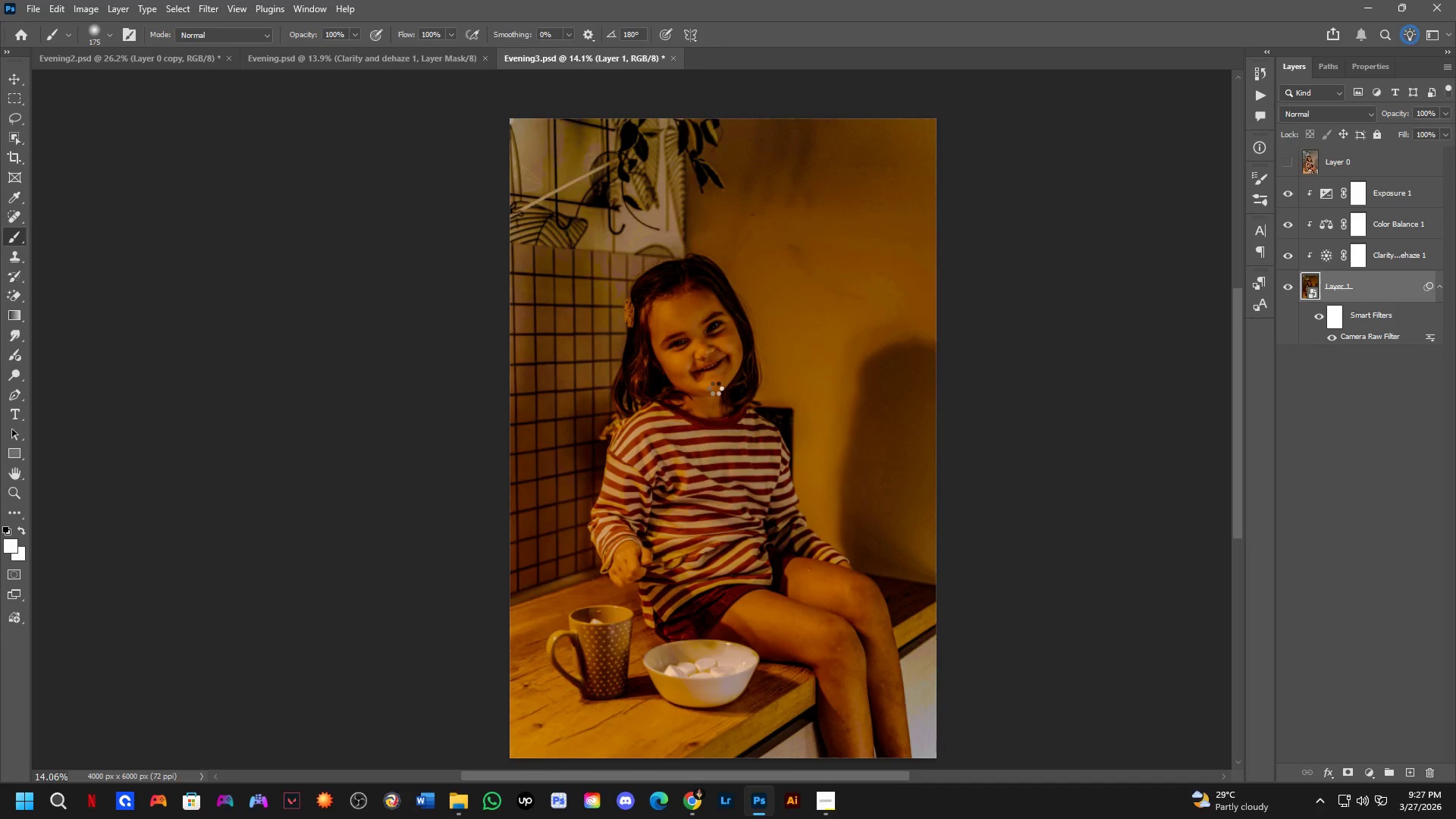 
left_click_drag(start_coordinate=[635, 366], to_coordinate=[632, 365])
 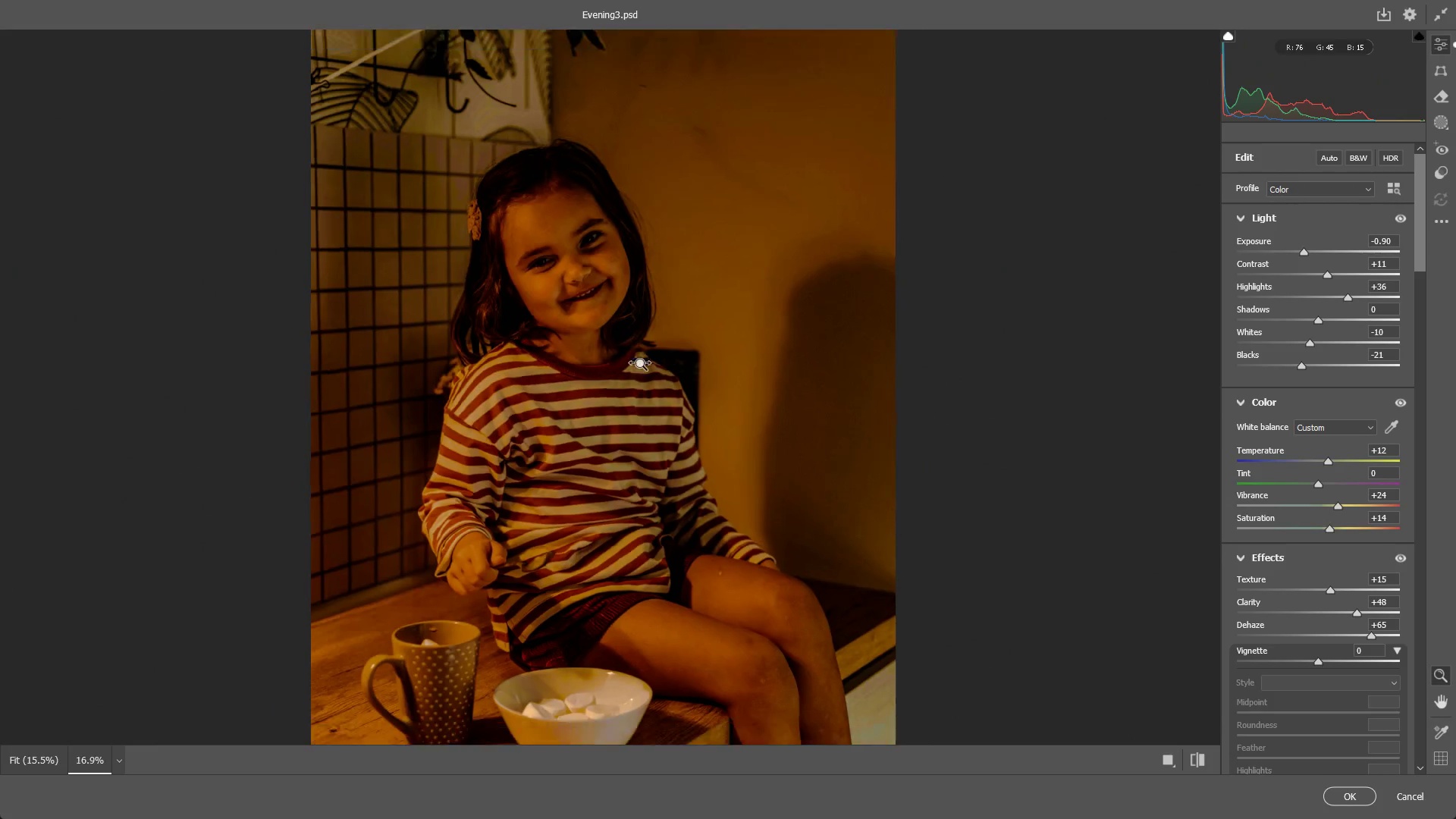 
key(Alt+AltLeft)
 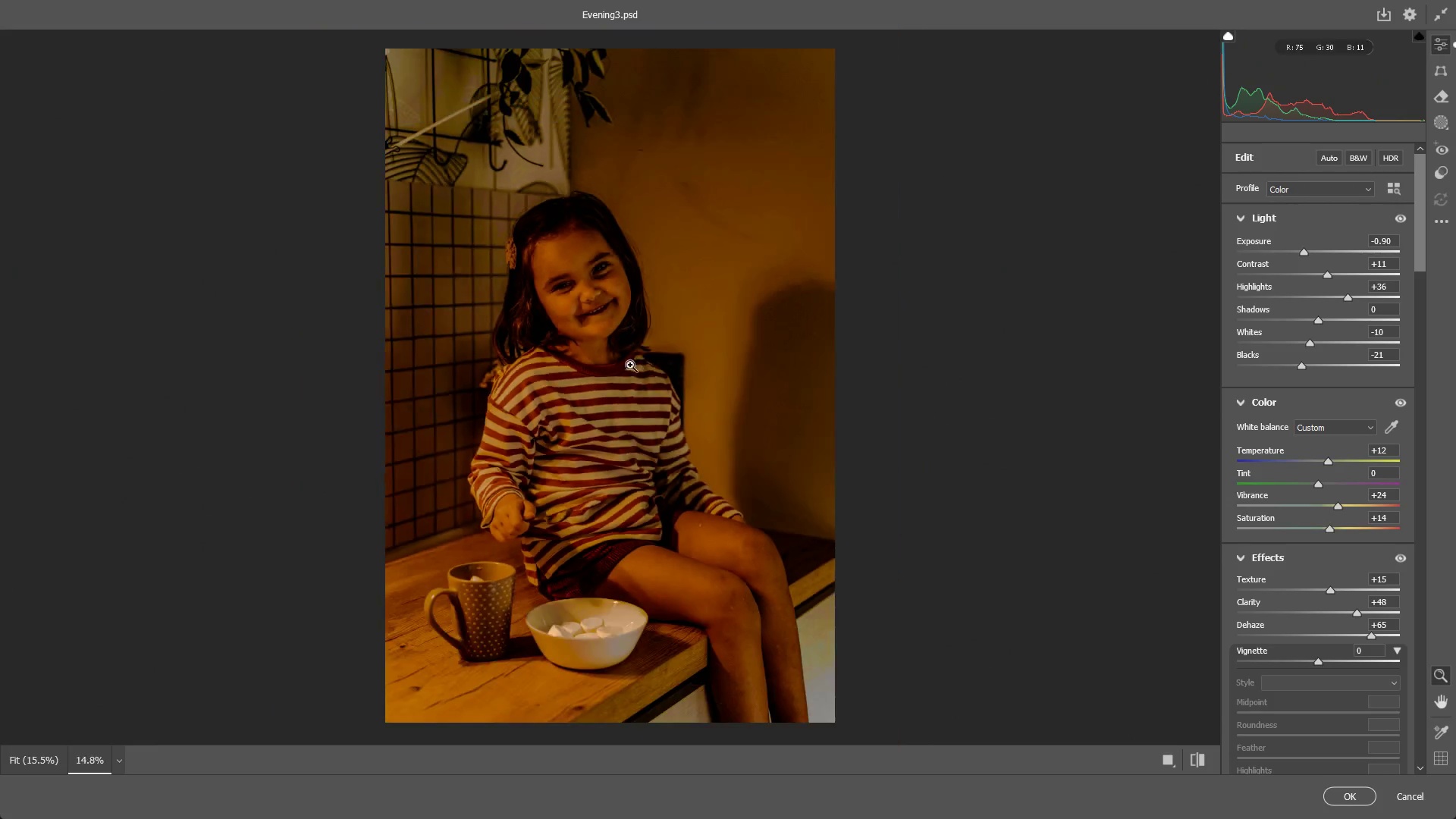 
key(Alt+Tab)